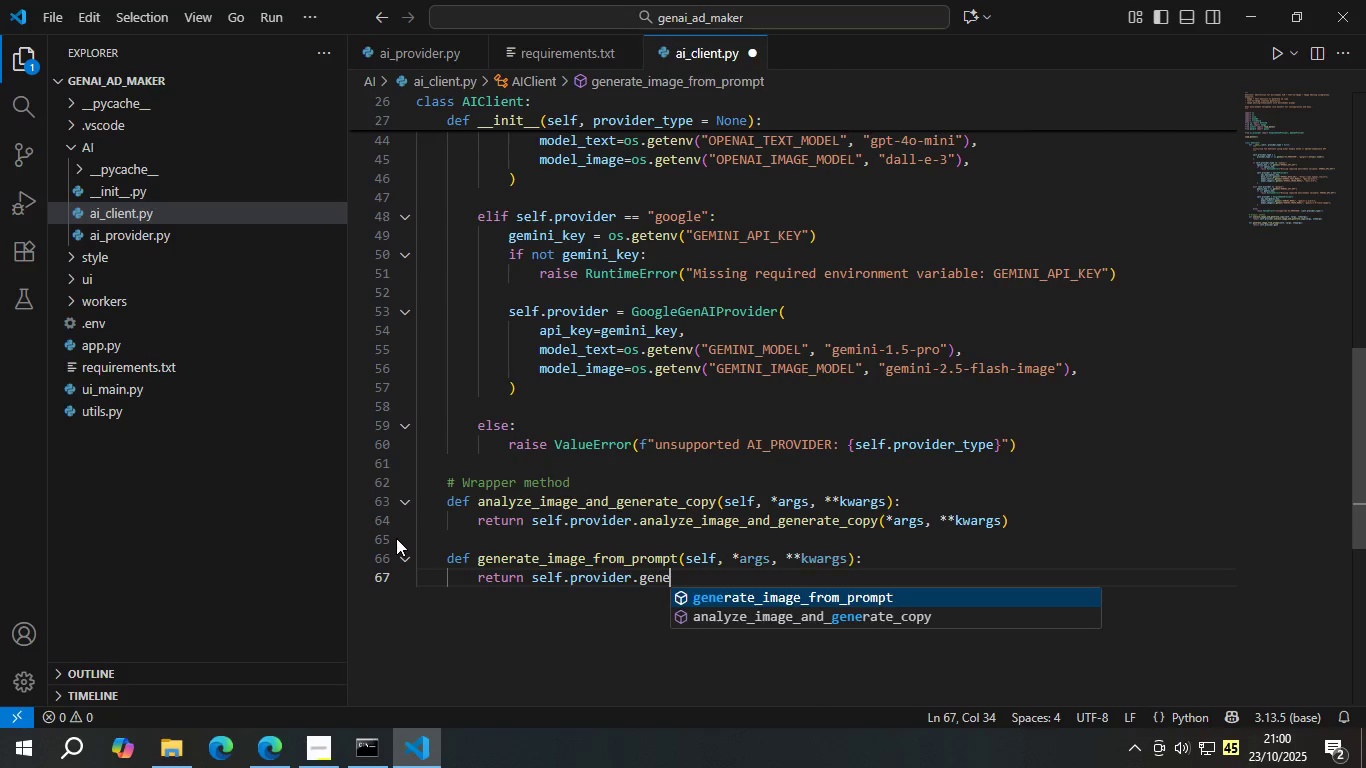 
key(Enter)
 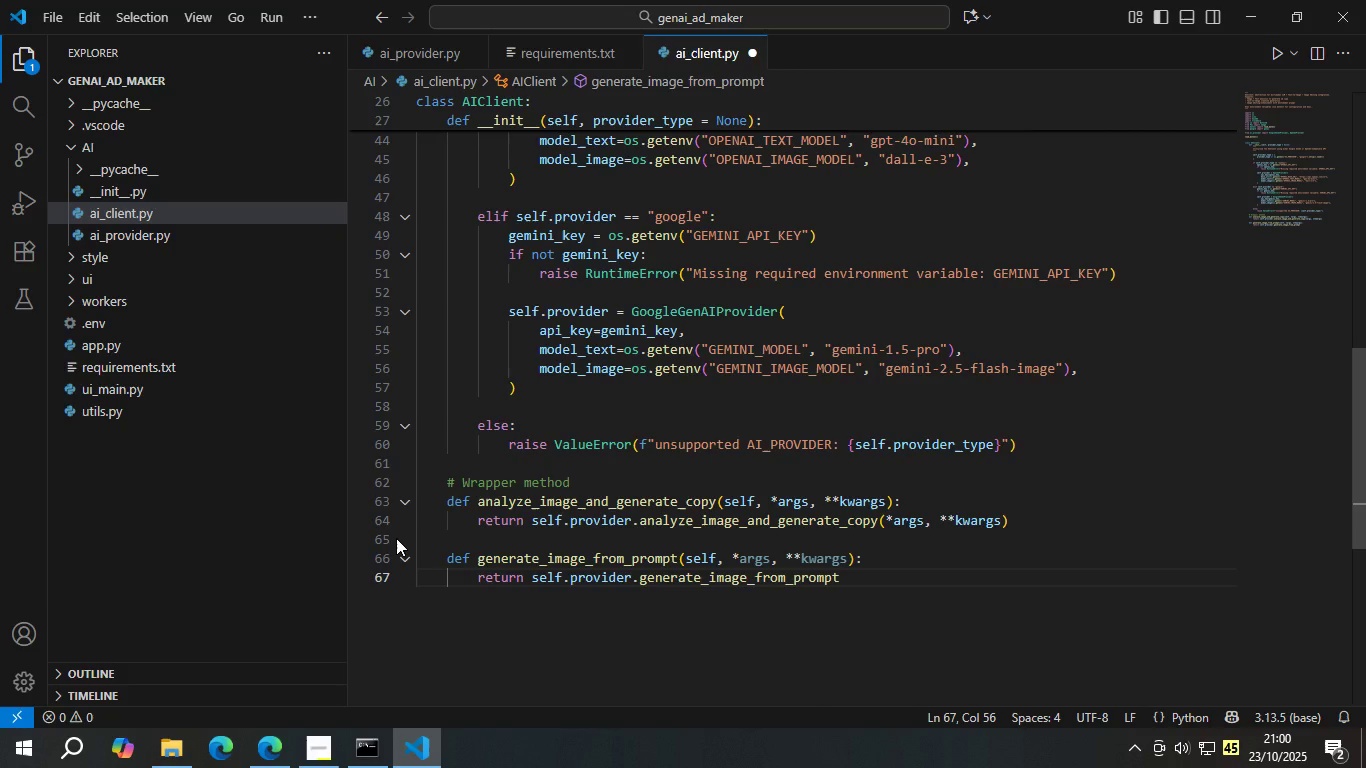 
type((*args, **kwargs)
 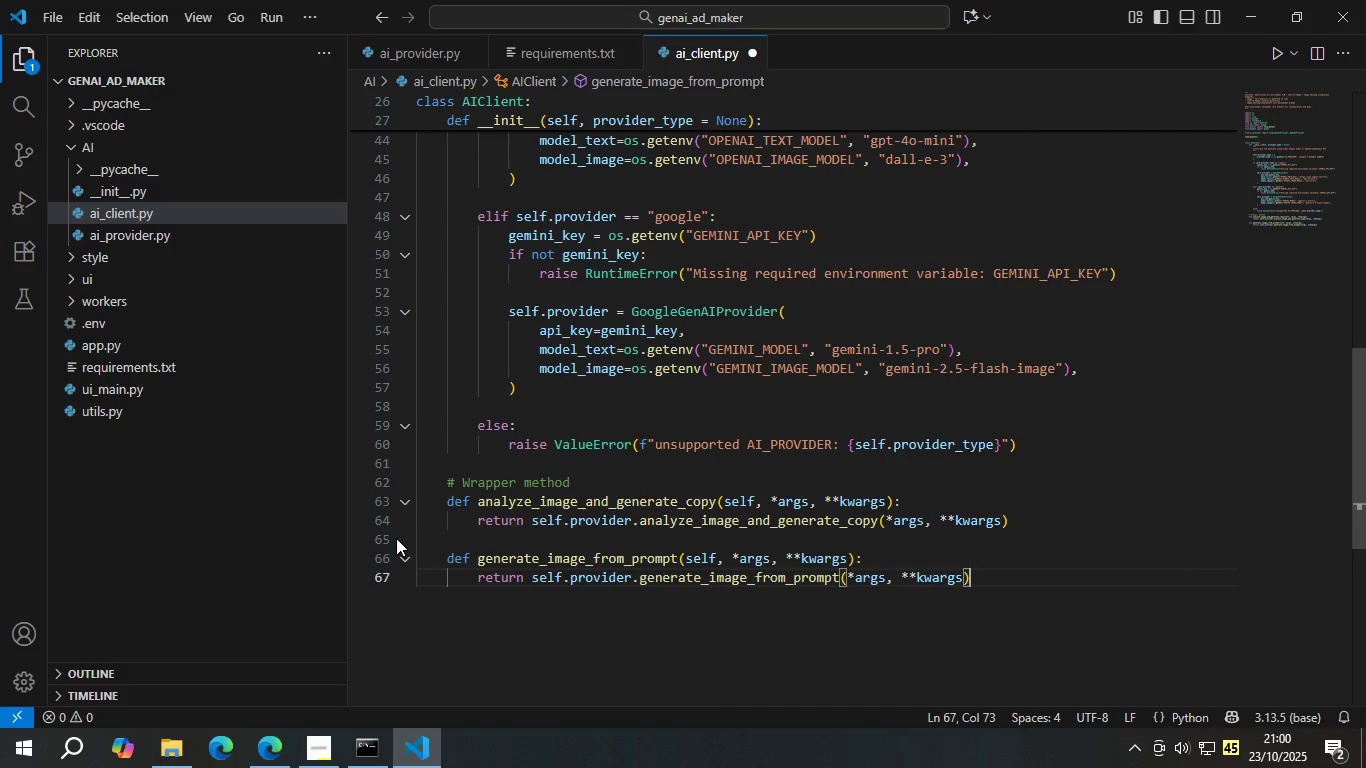 
 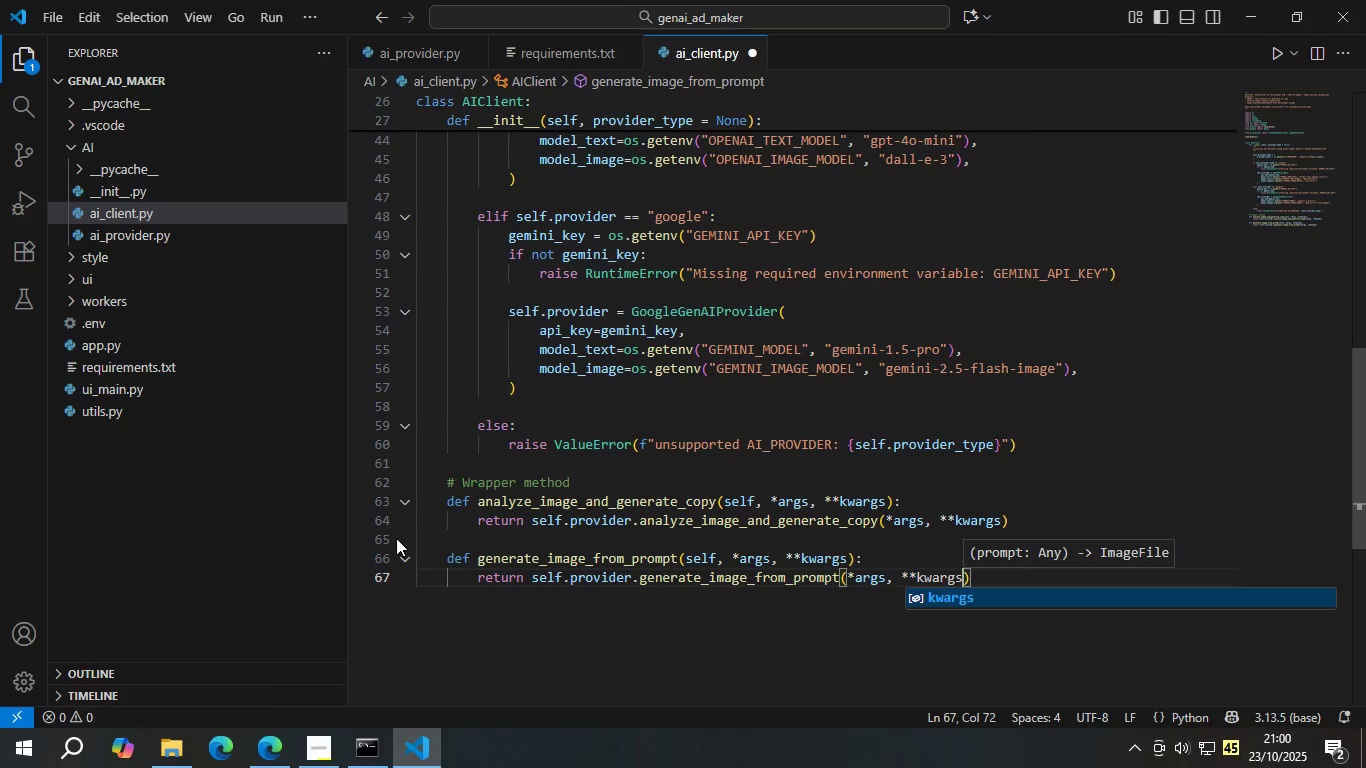 
key(ArrowRight)
 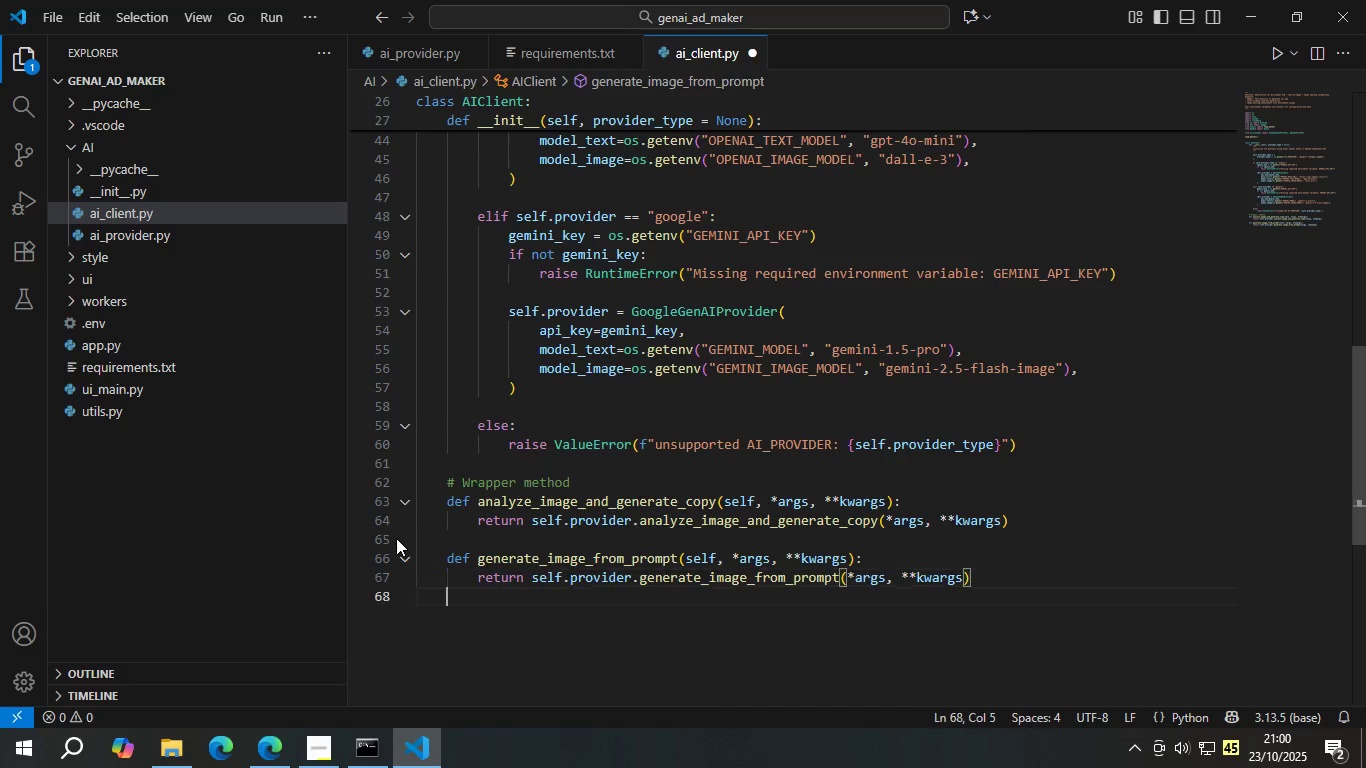 
key(Enter)
 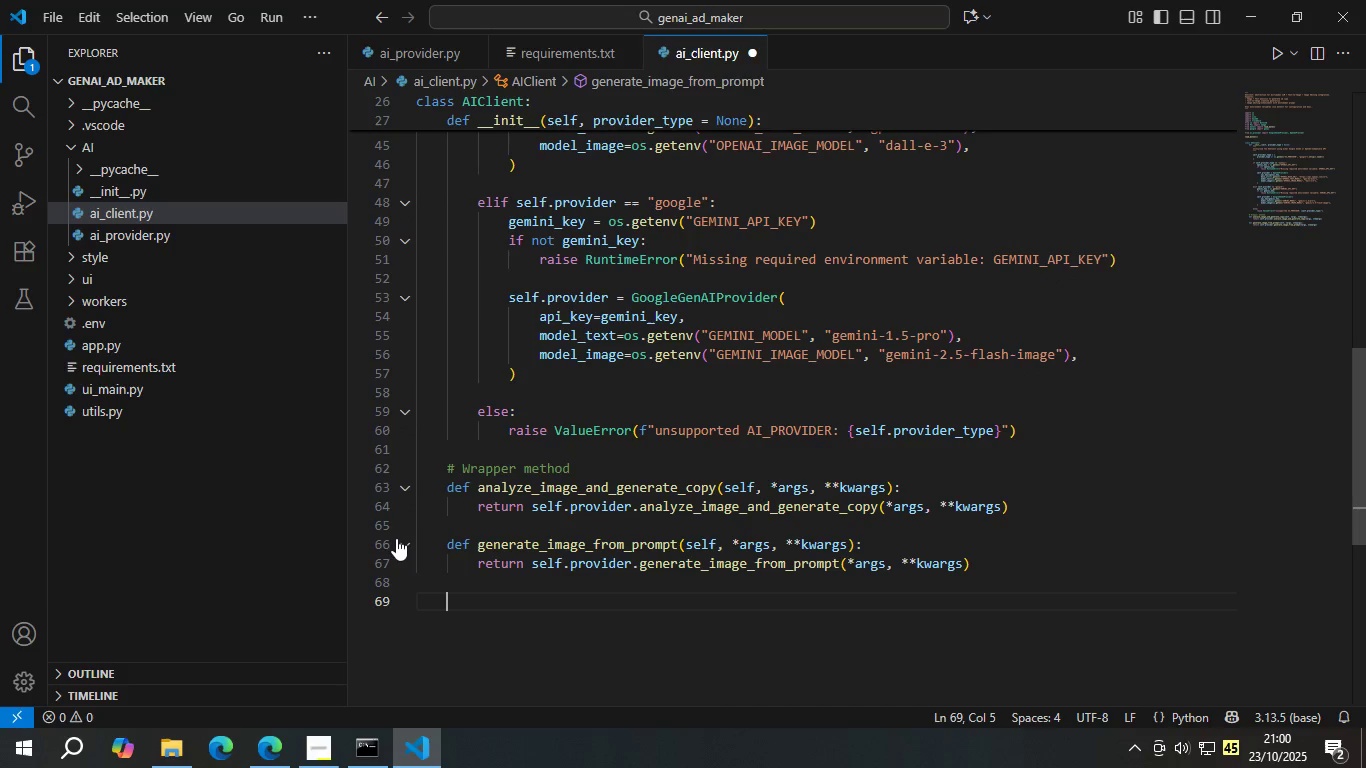 
key(Enter)
 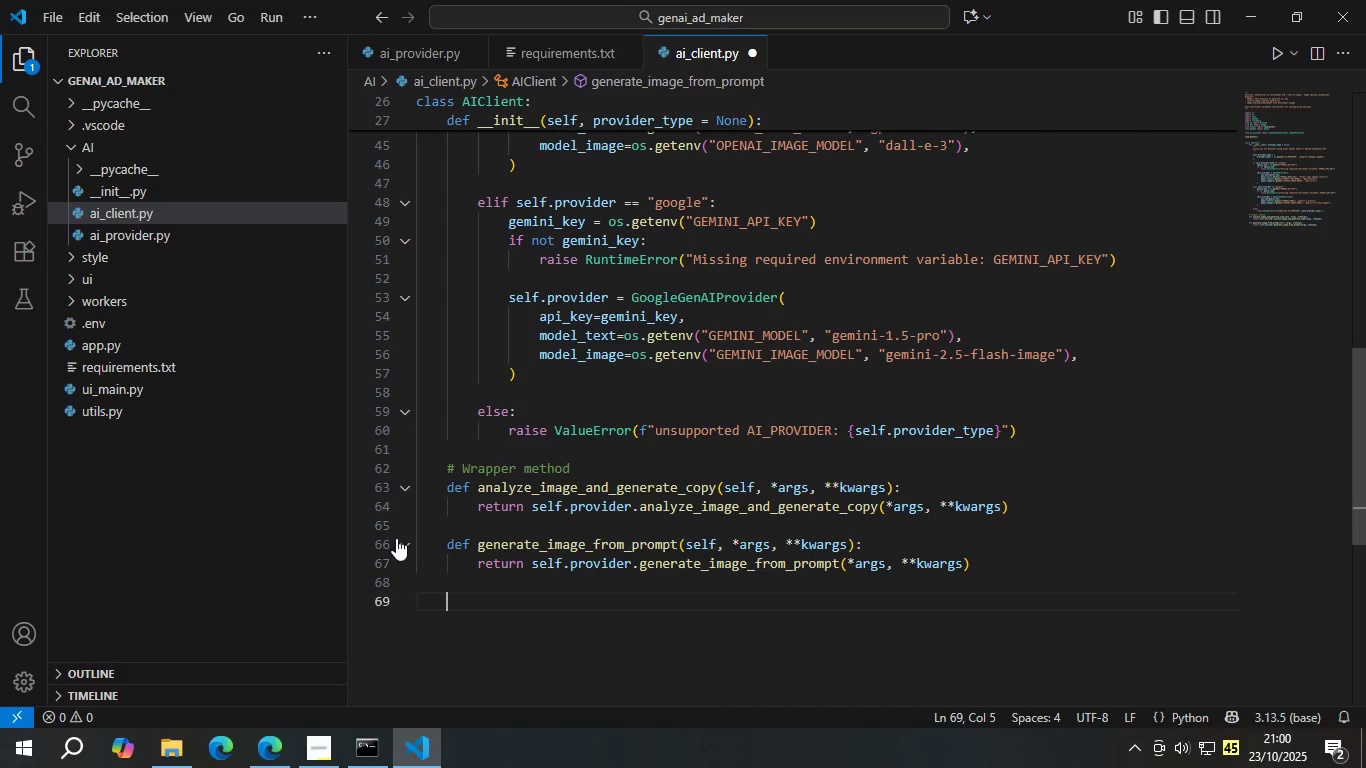 
type(def edit_image_with_prompt(se;f.)
key(Backspace)
key(Backspace)
key(Backspace)
type(lf, *args, **kwargs)
 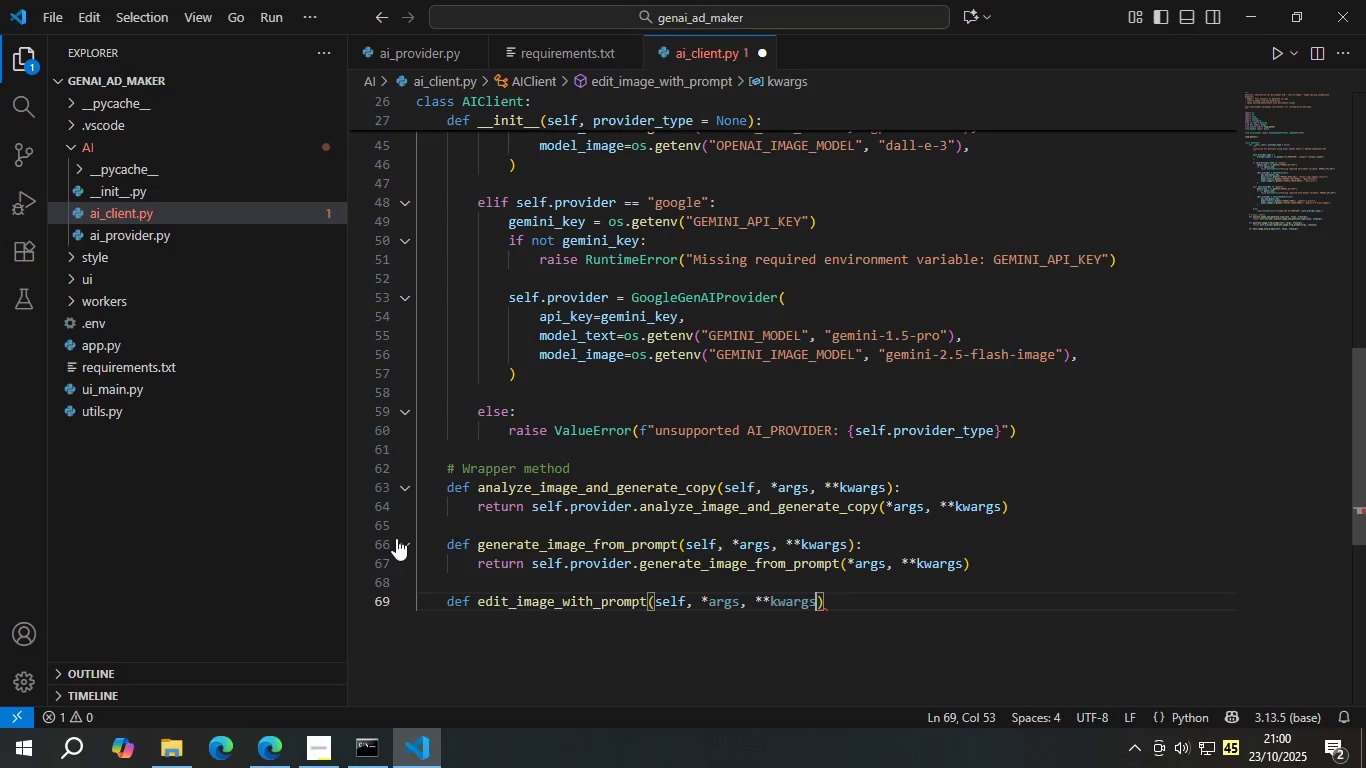 
key(ArrowRight)
 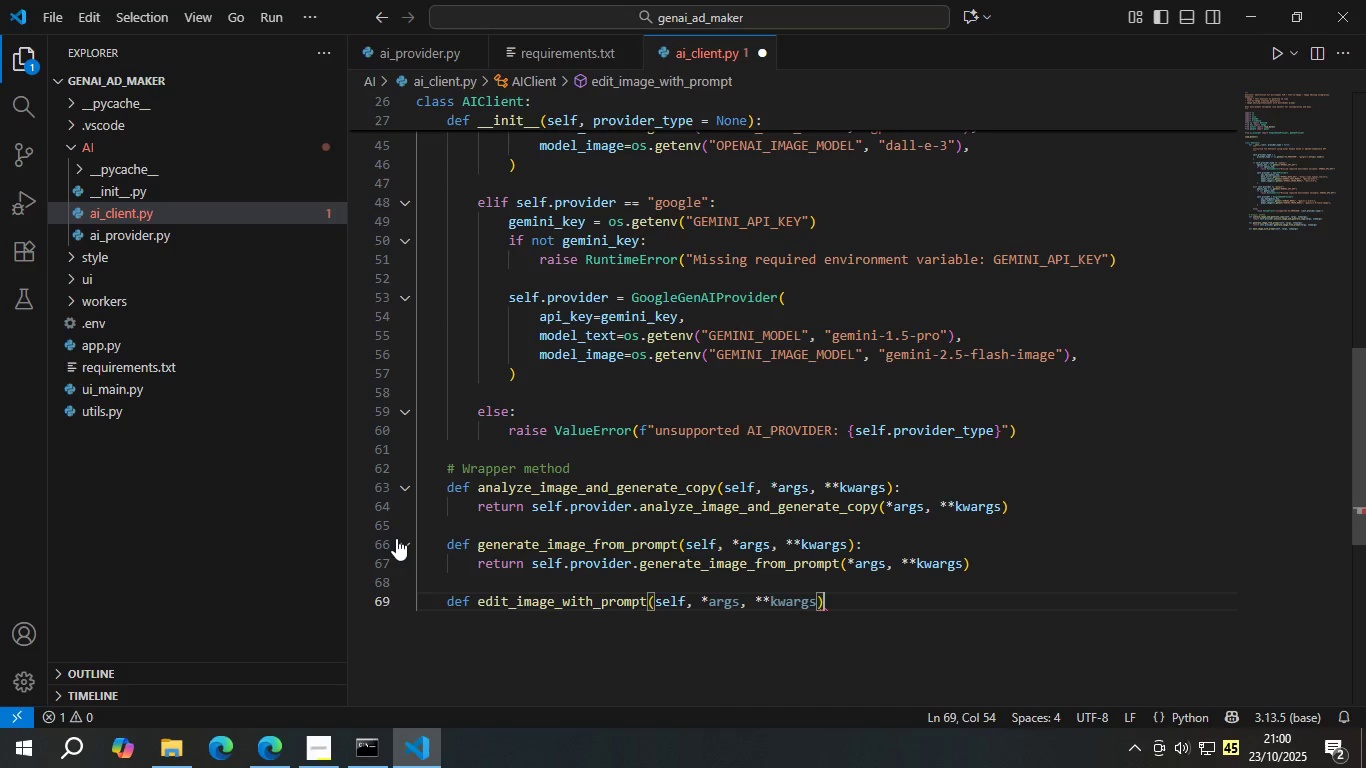 
key(Shift+Semicolon)
 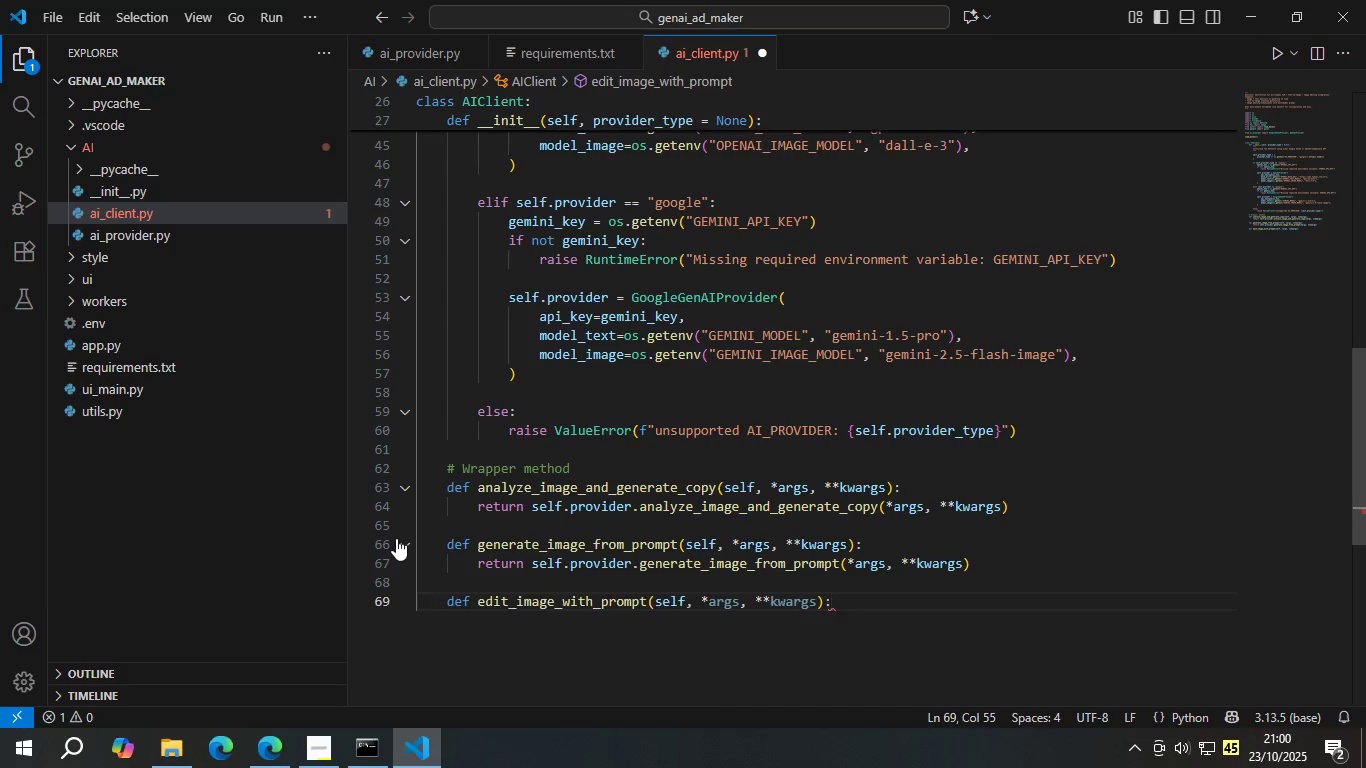 
key(Enter)
 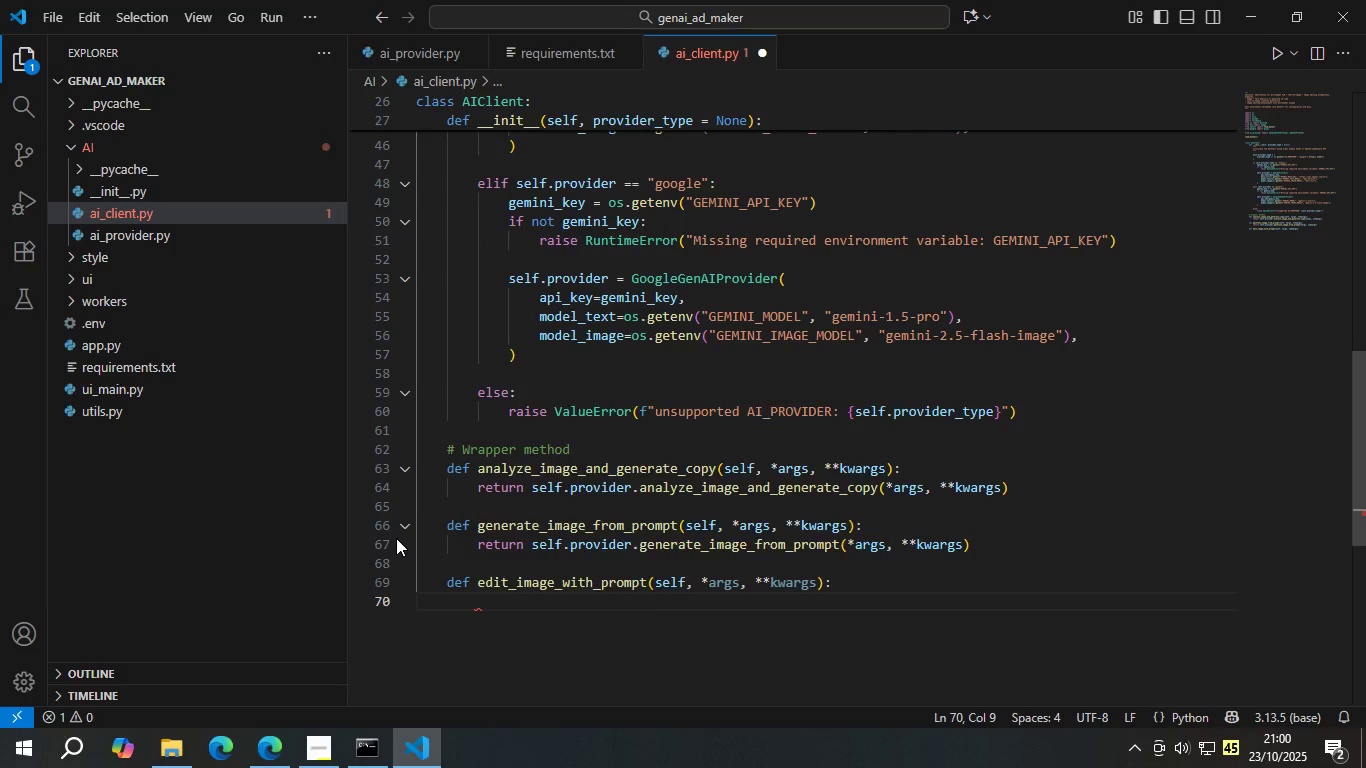 
type(return self.provi)
 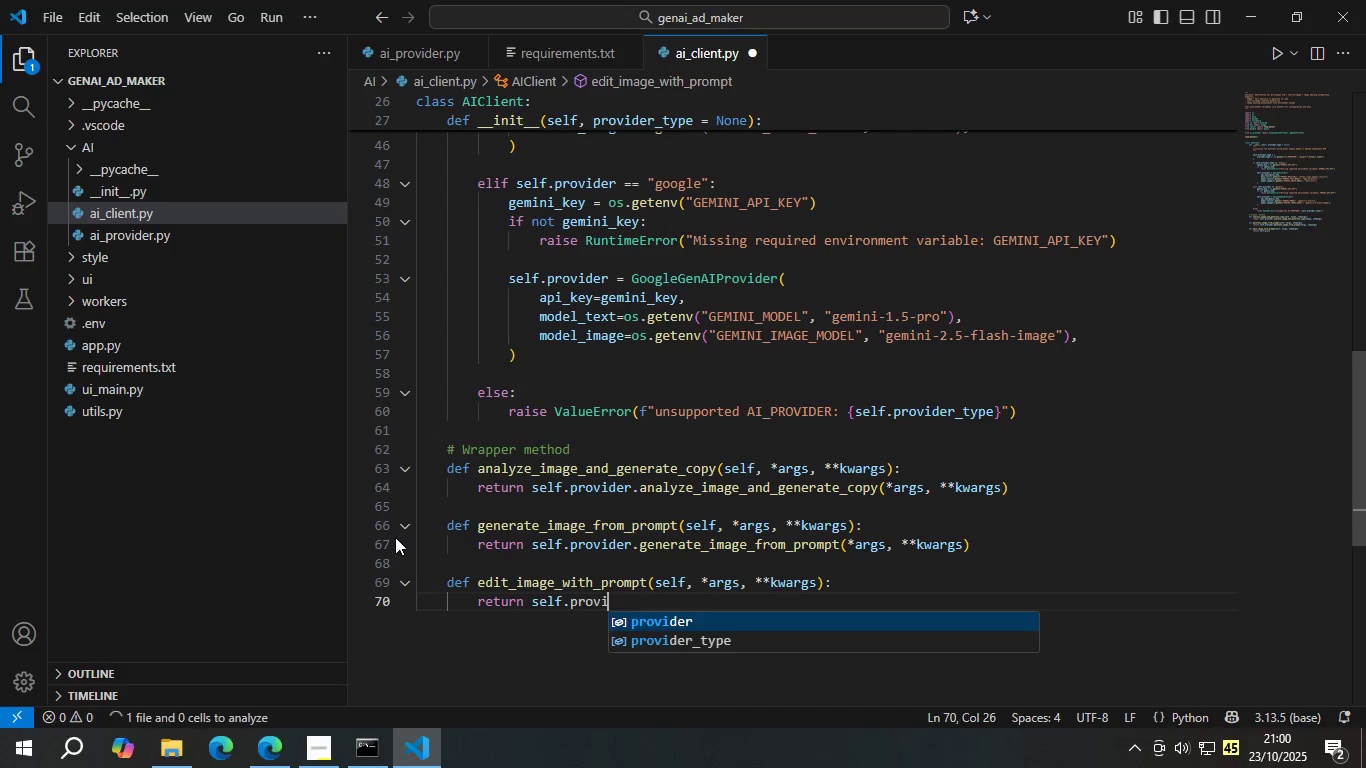 
key(Enter)
 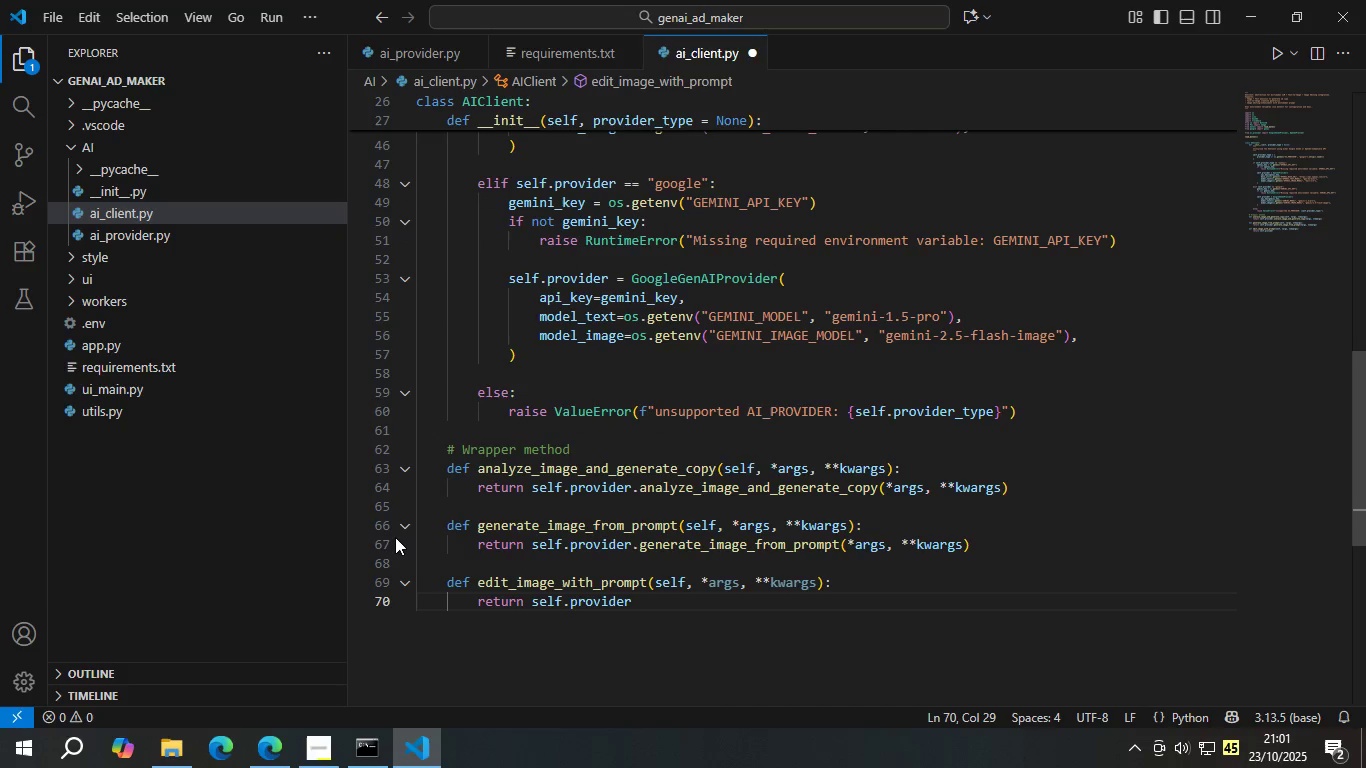 
type(.edi)
 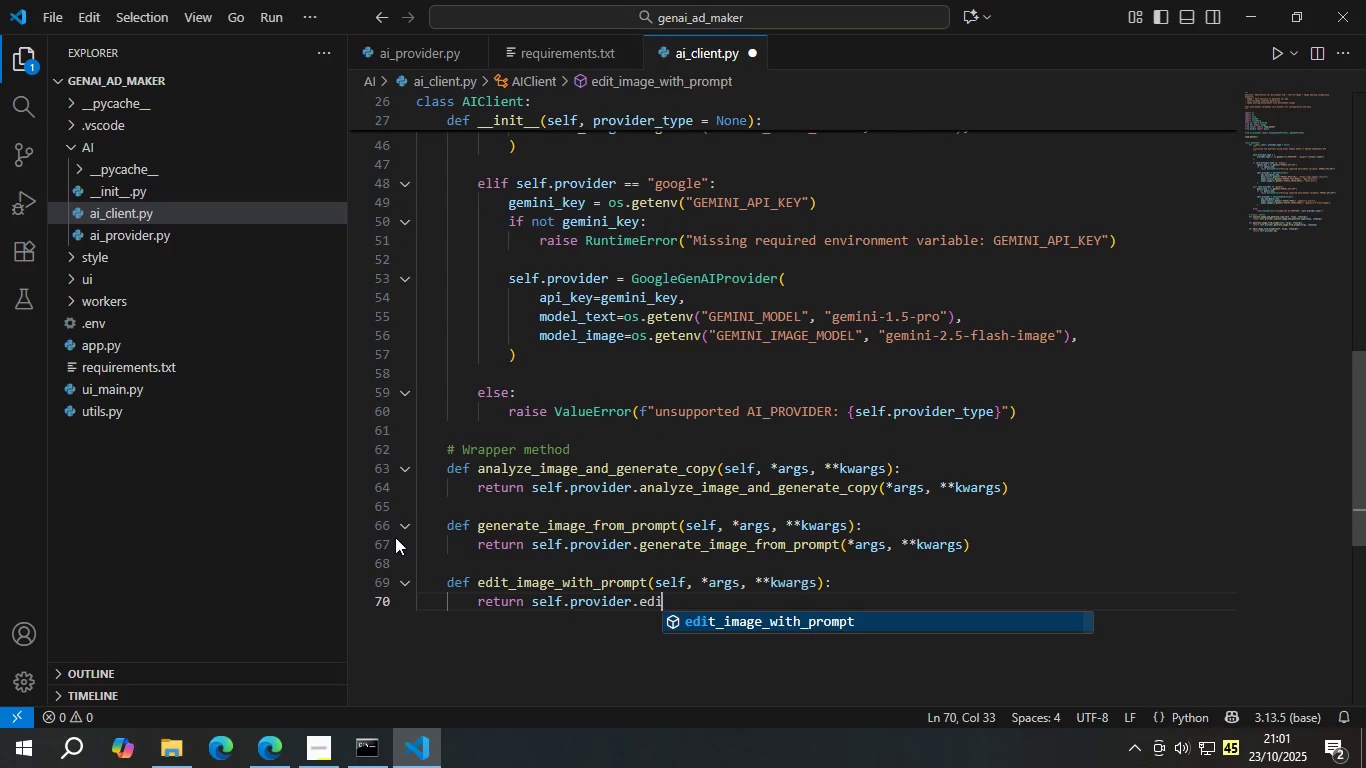 
key(Enter)
 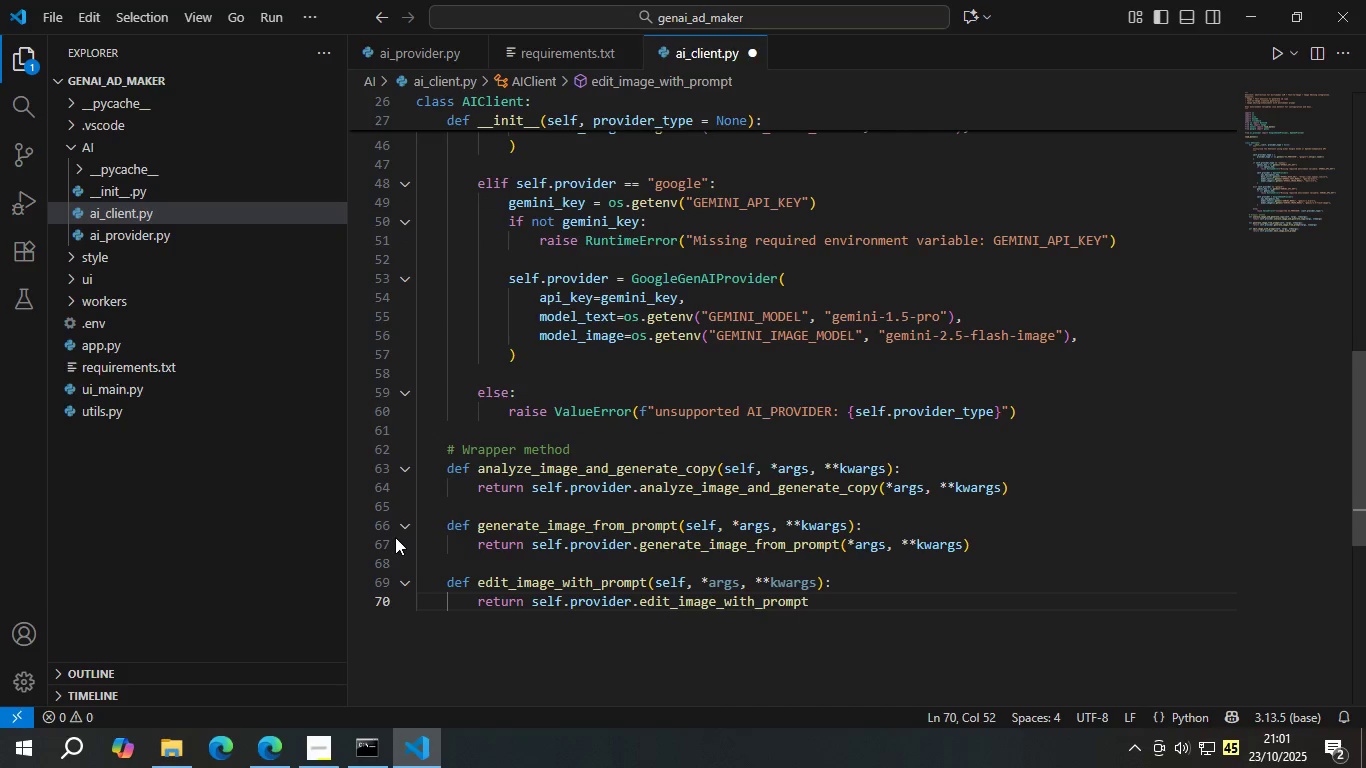 
type((*args, **kwags)
 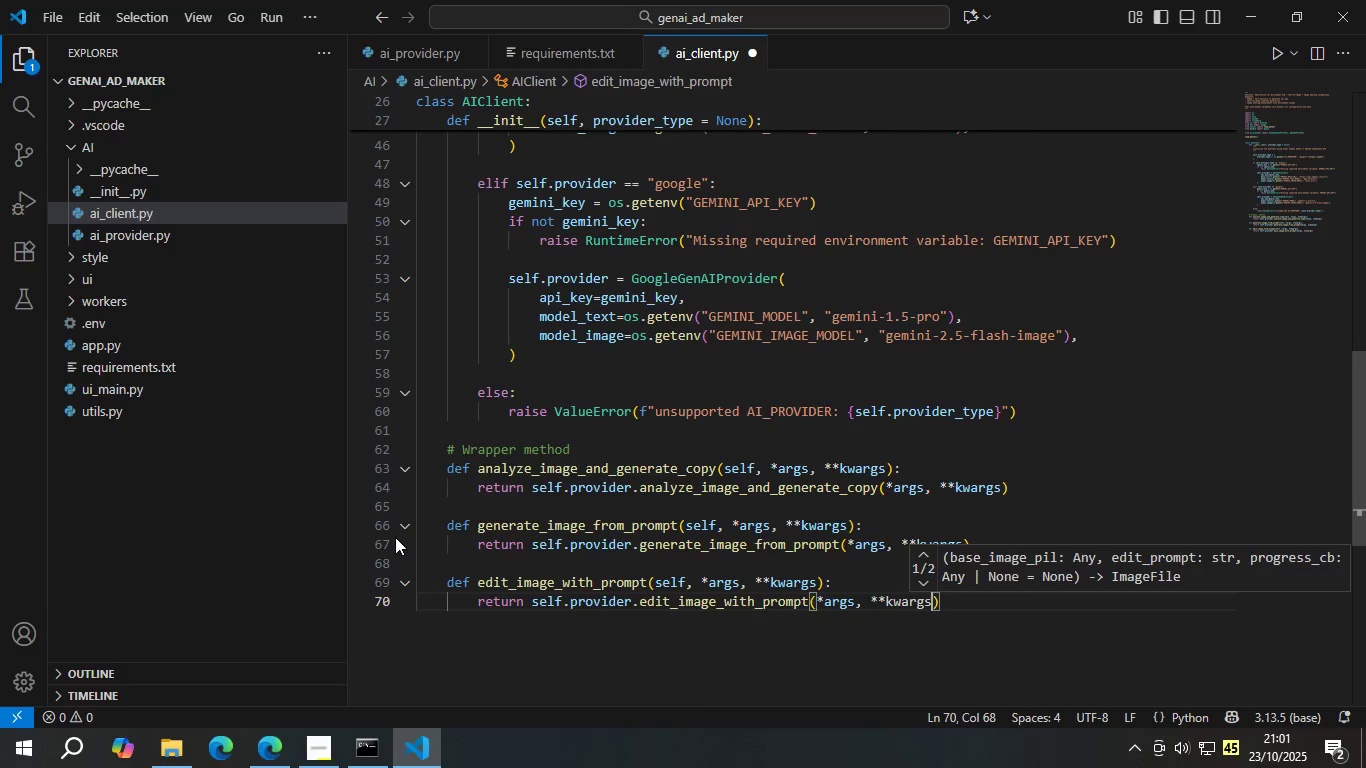 
 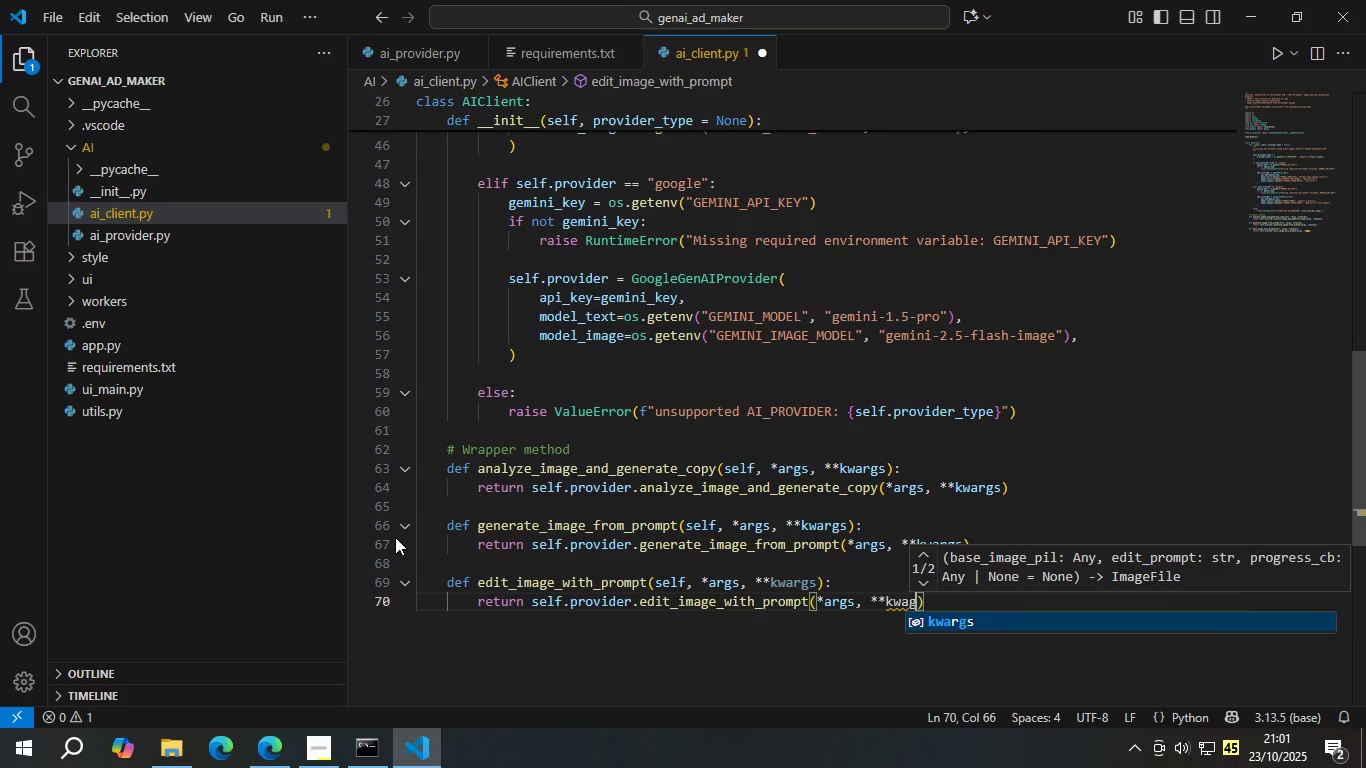 
key(Enter)
 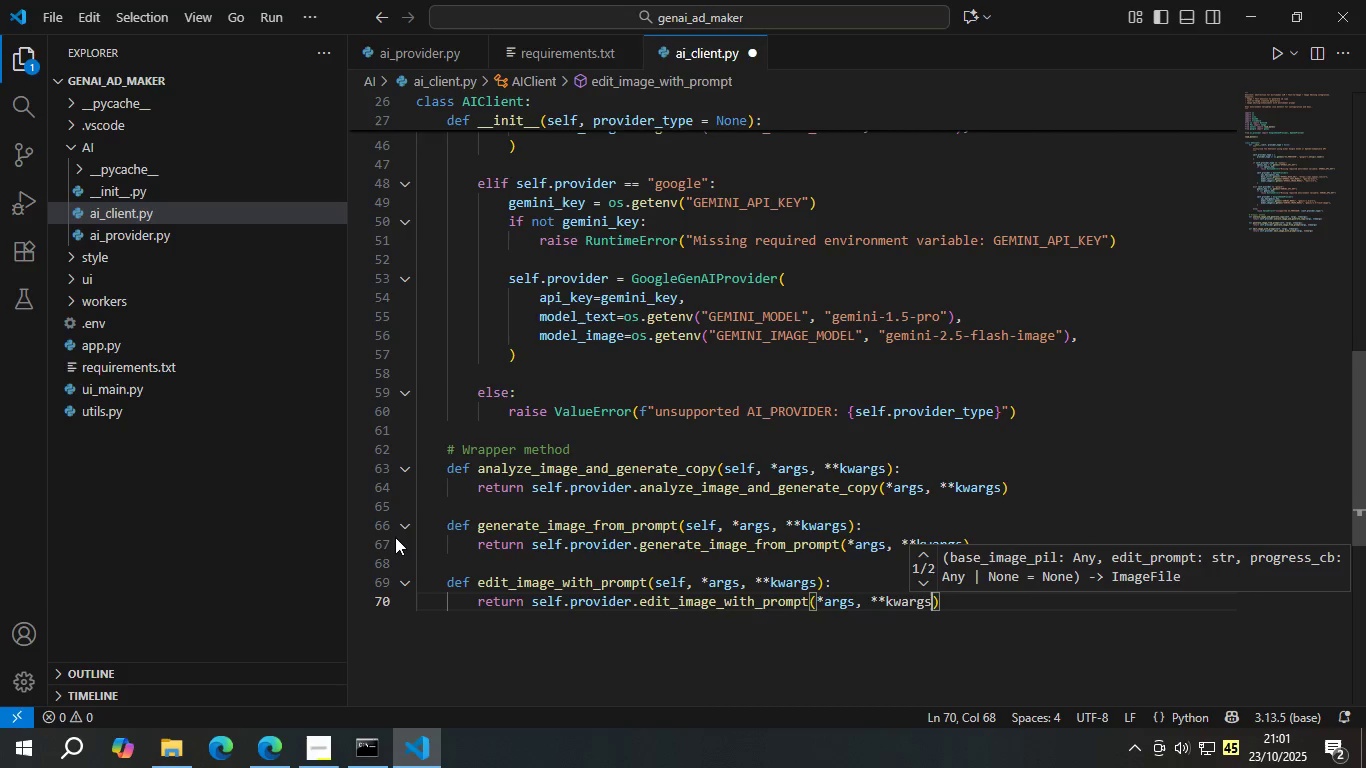 
key(Control+S)
 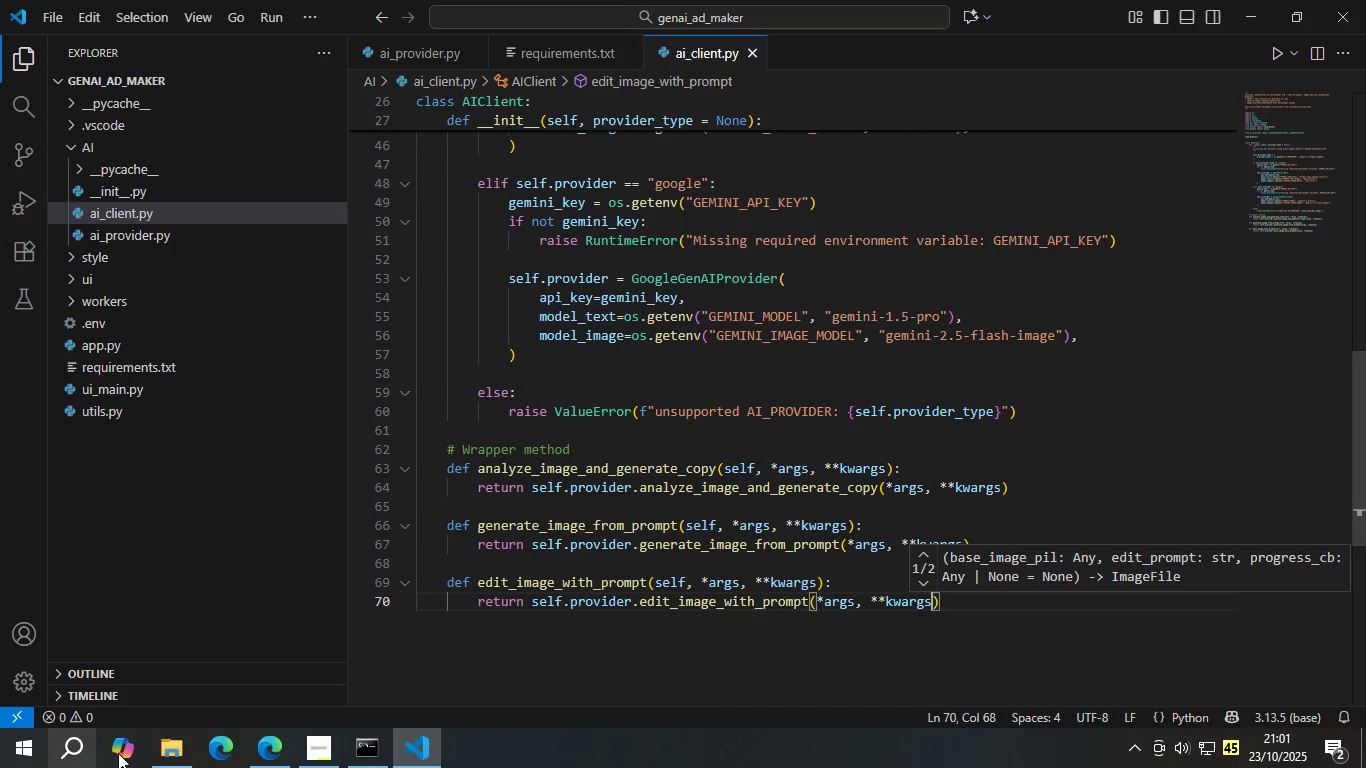 
left_click([567, 767])
 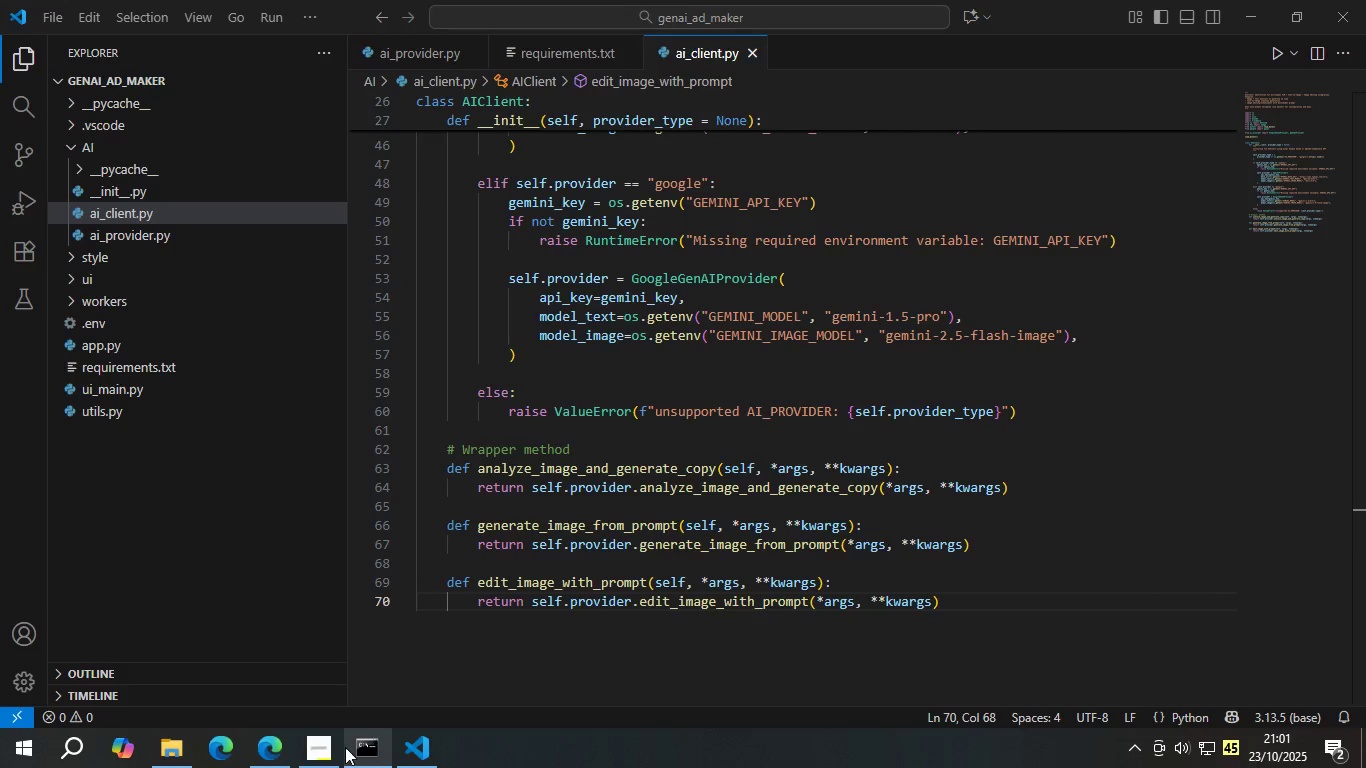 
left_click([335, 744])